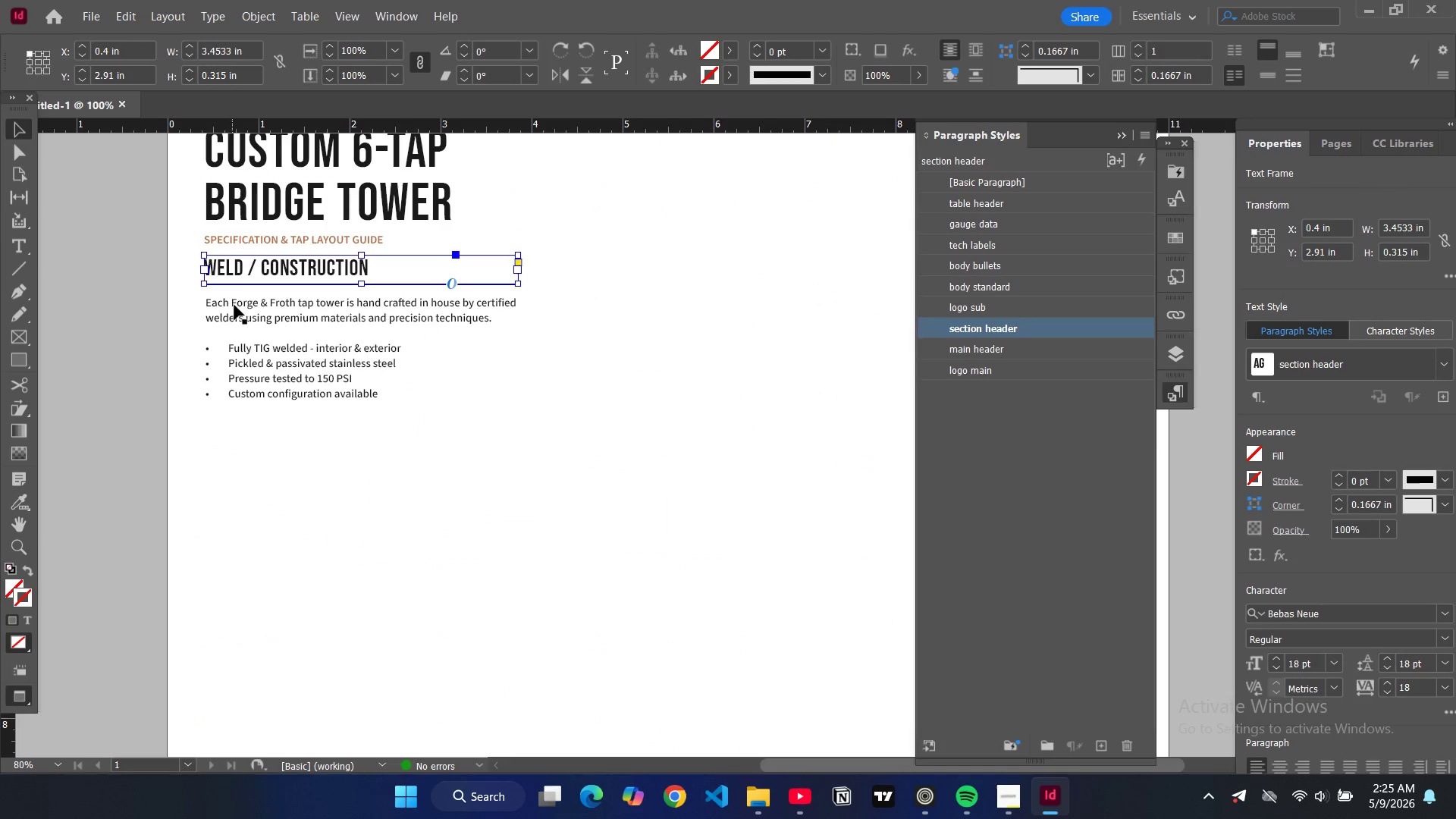 
hold_key(key=ControlLeft, duration=0.47)
 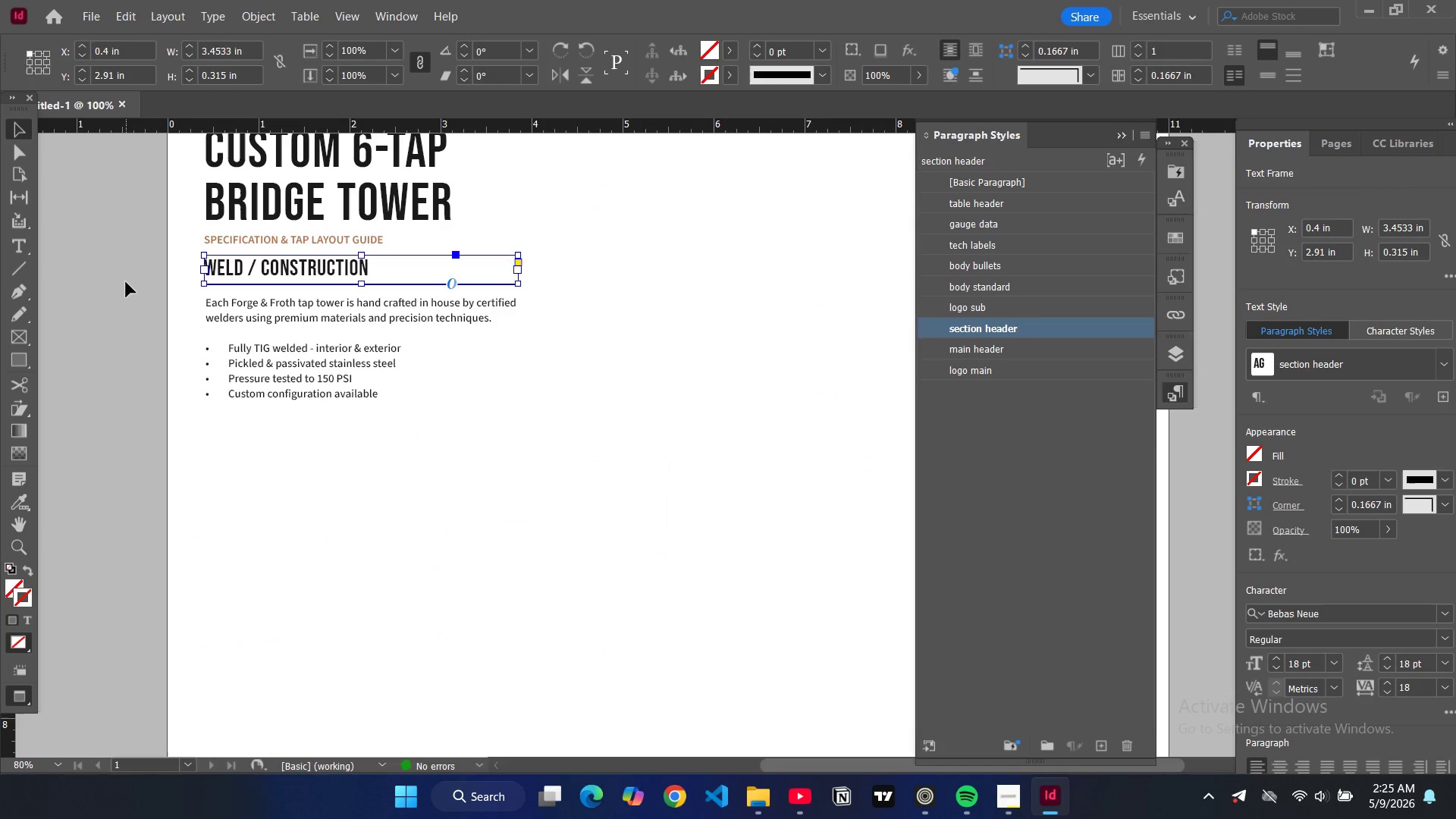 
left_click([126, 282])
 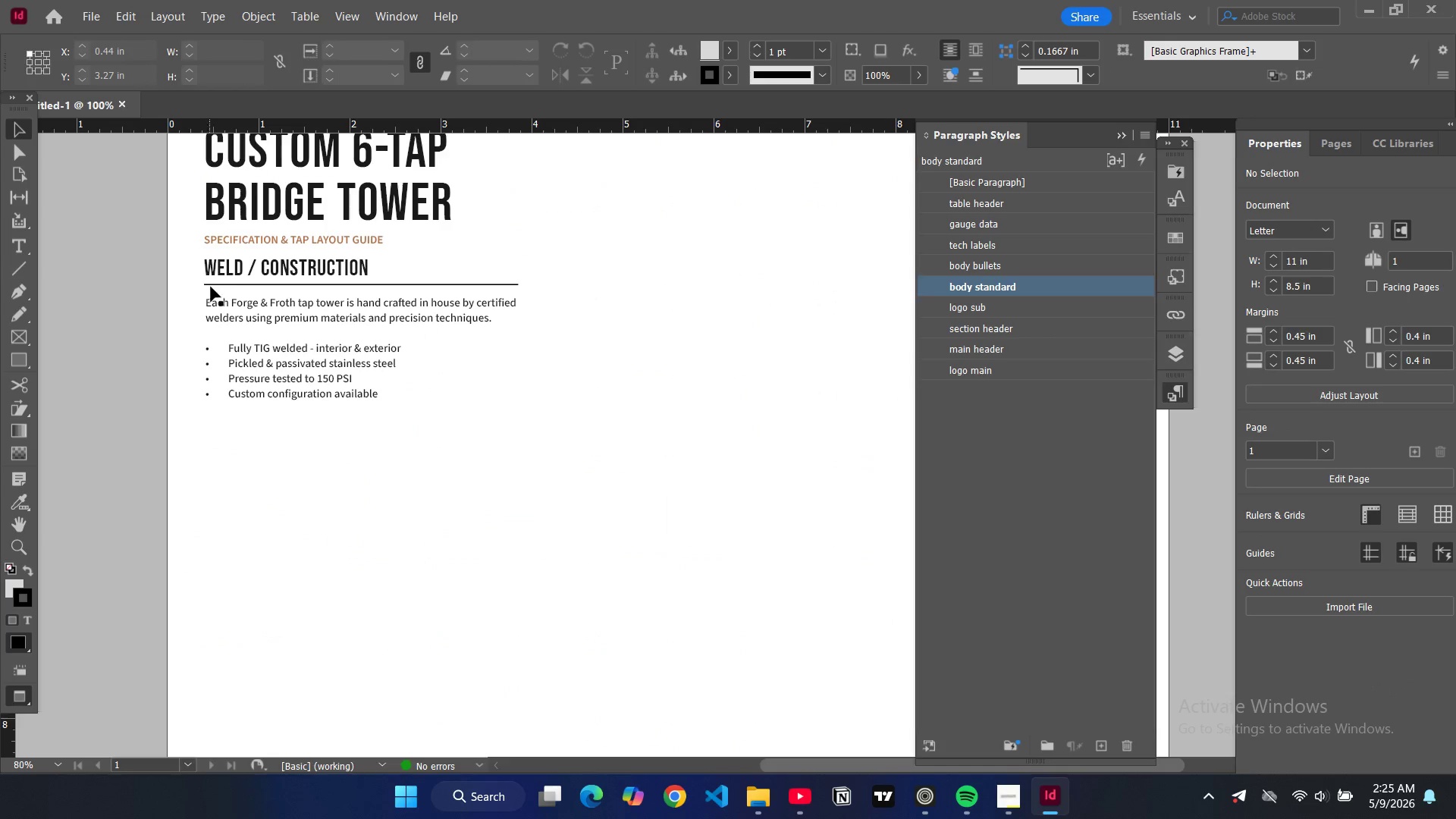 
left_click([212, 285])
 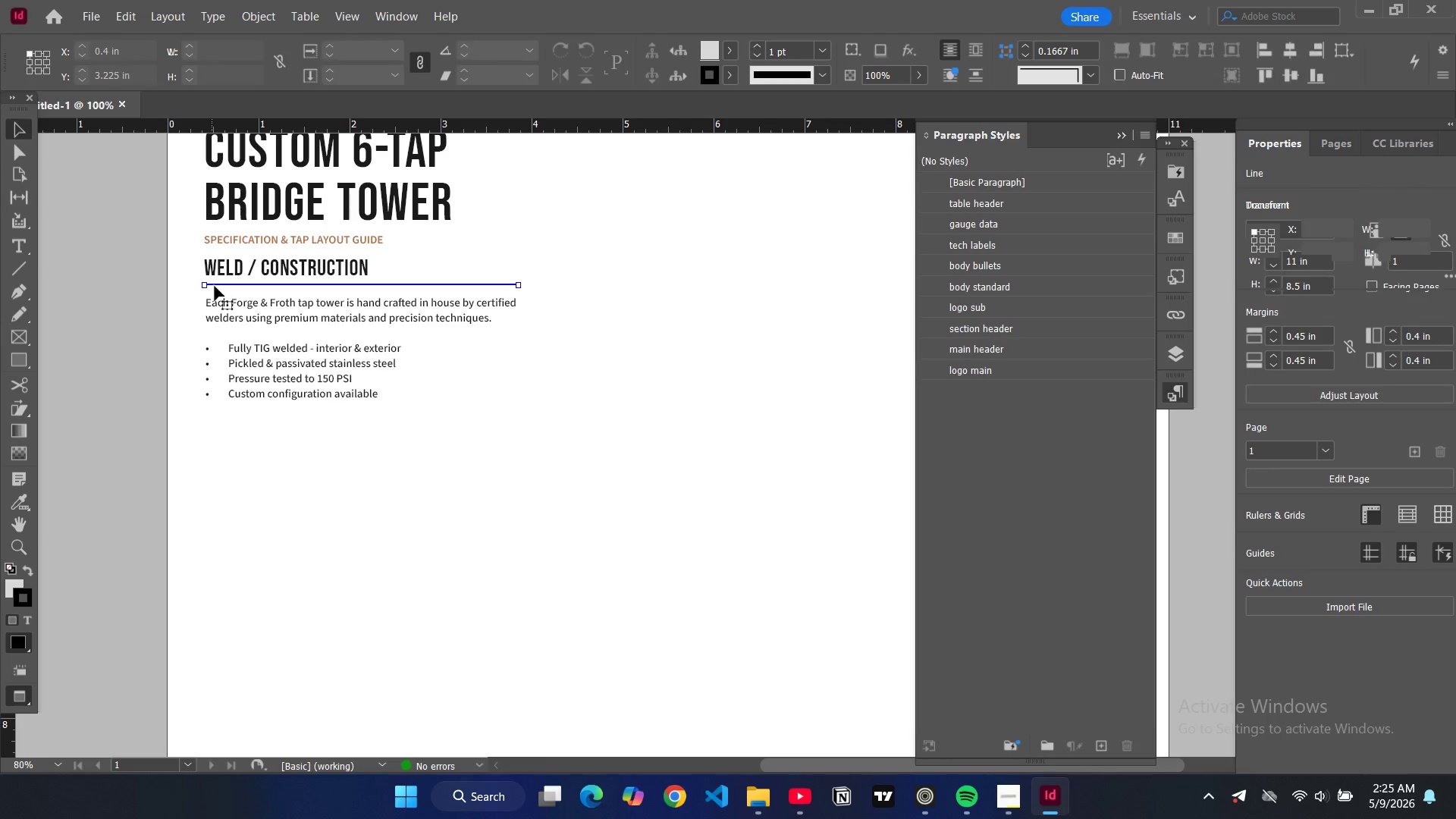 
hold_key(key=ShiftLeft, duration=1.53)
left_click([231, 268])
 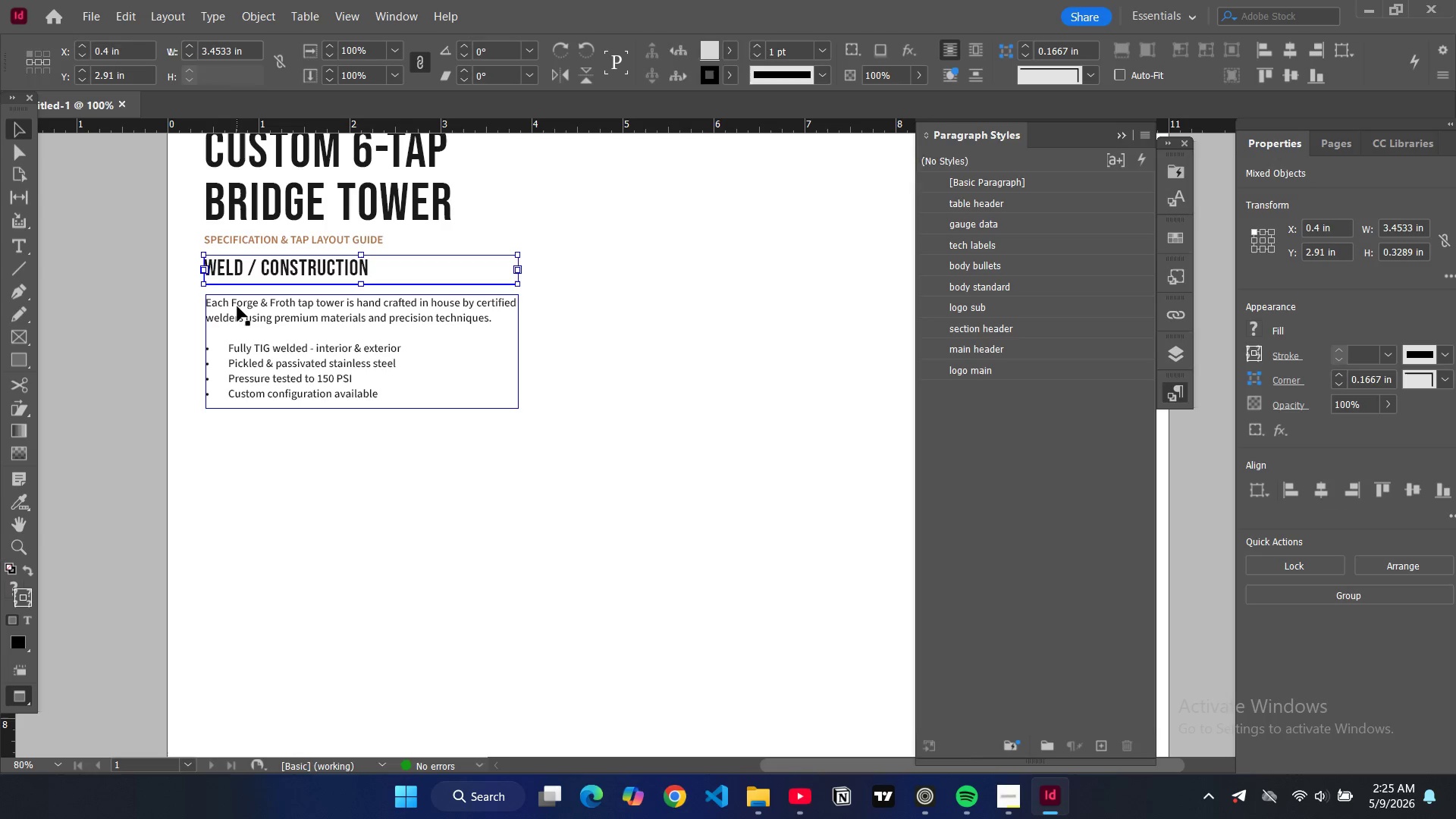 
left_click([237, 306])
 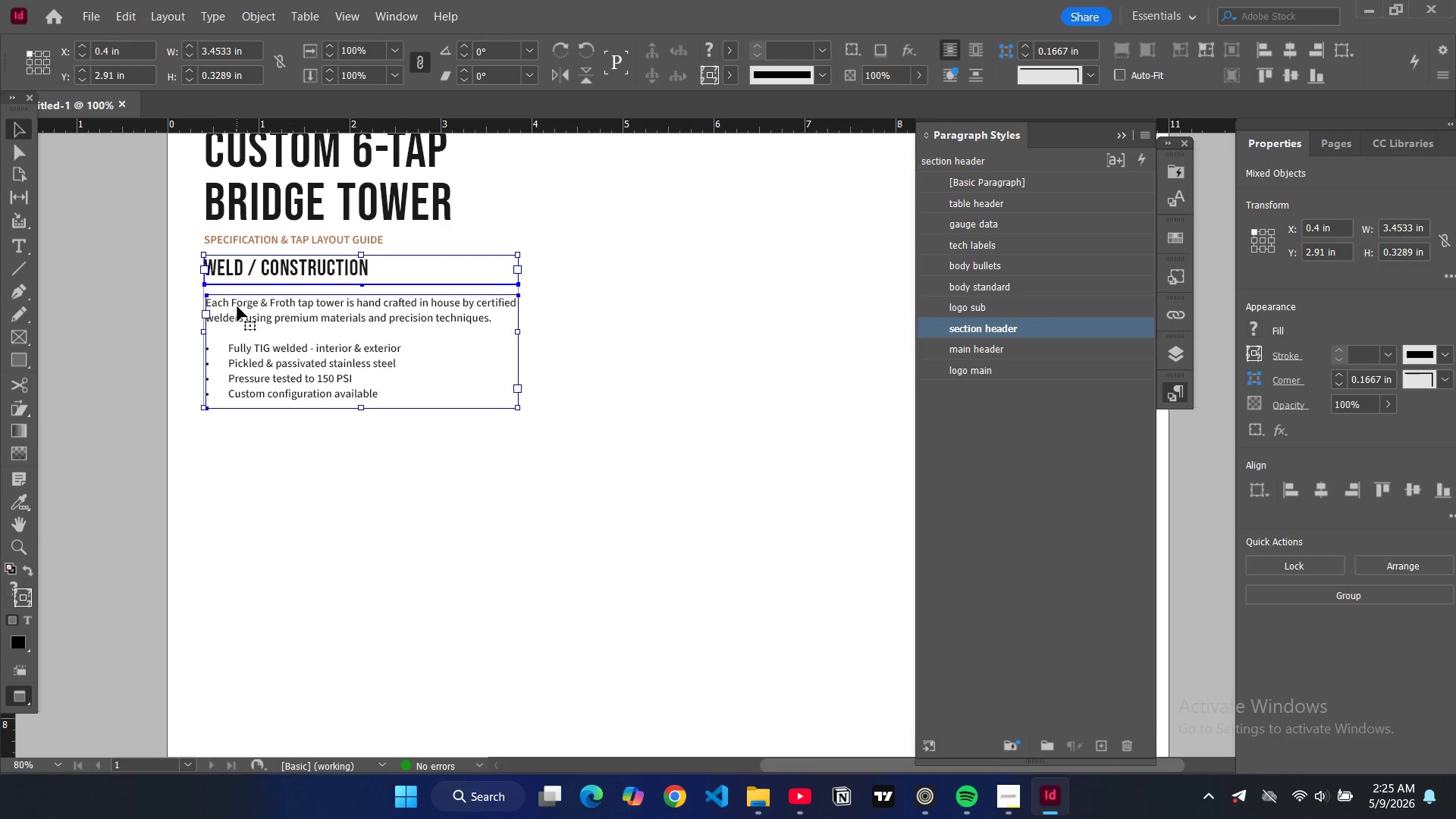 
hold_key(key=ShiftLeft, duration=0.34)
 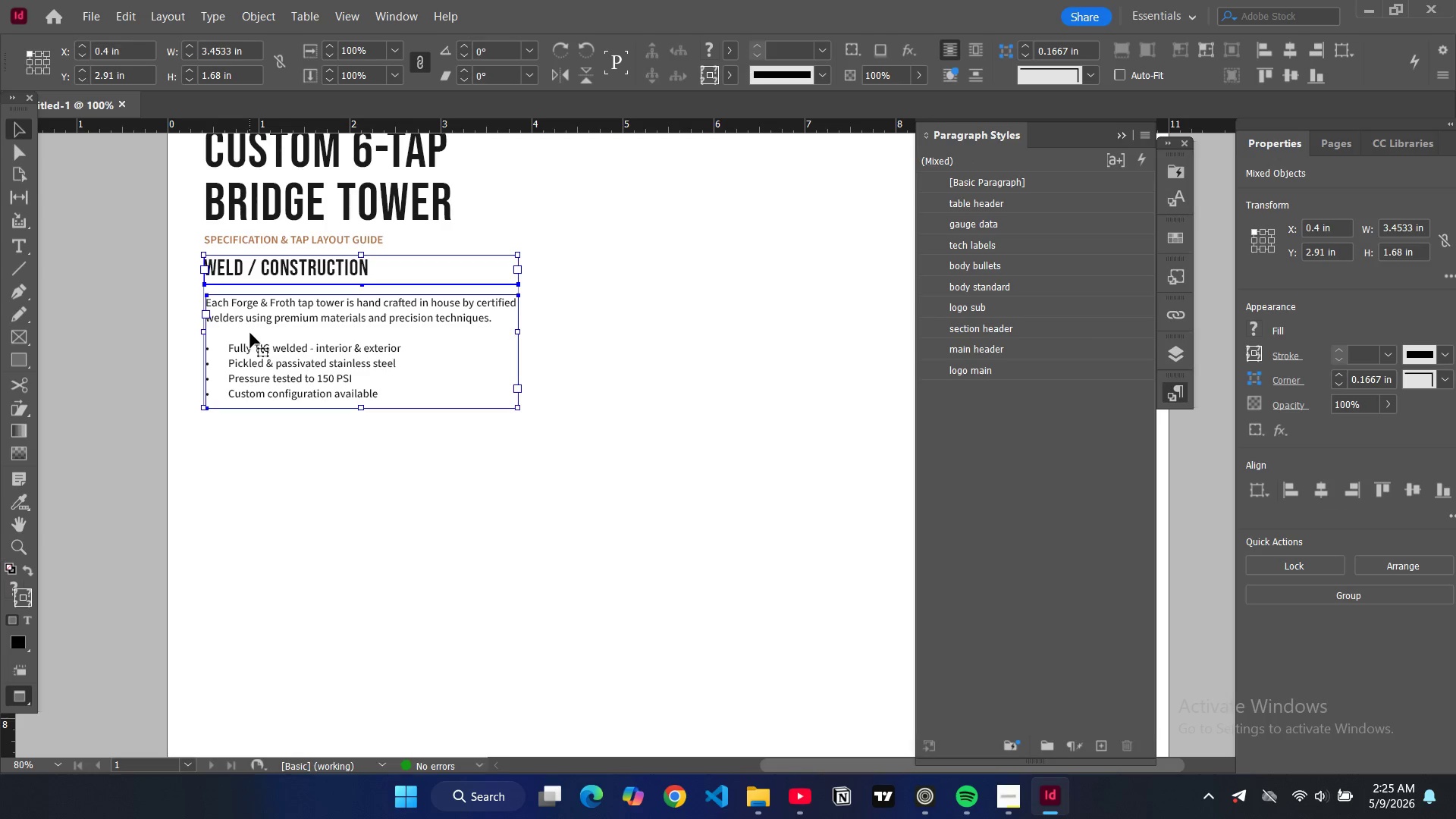 
key(Control+C)
 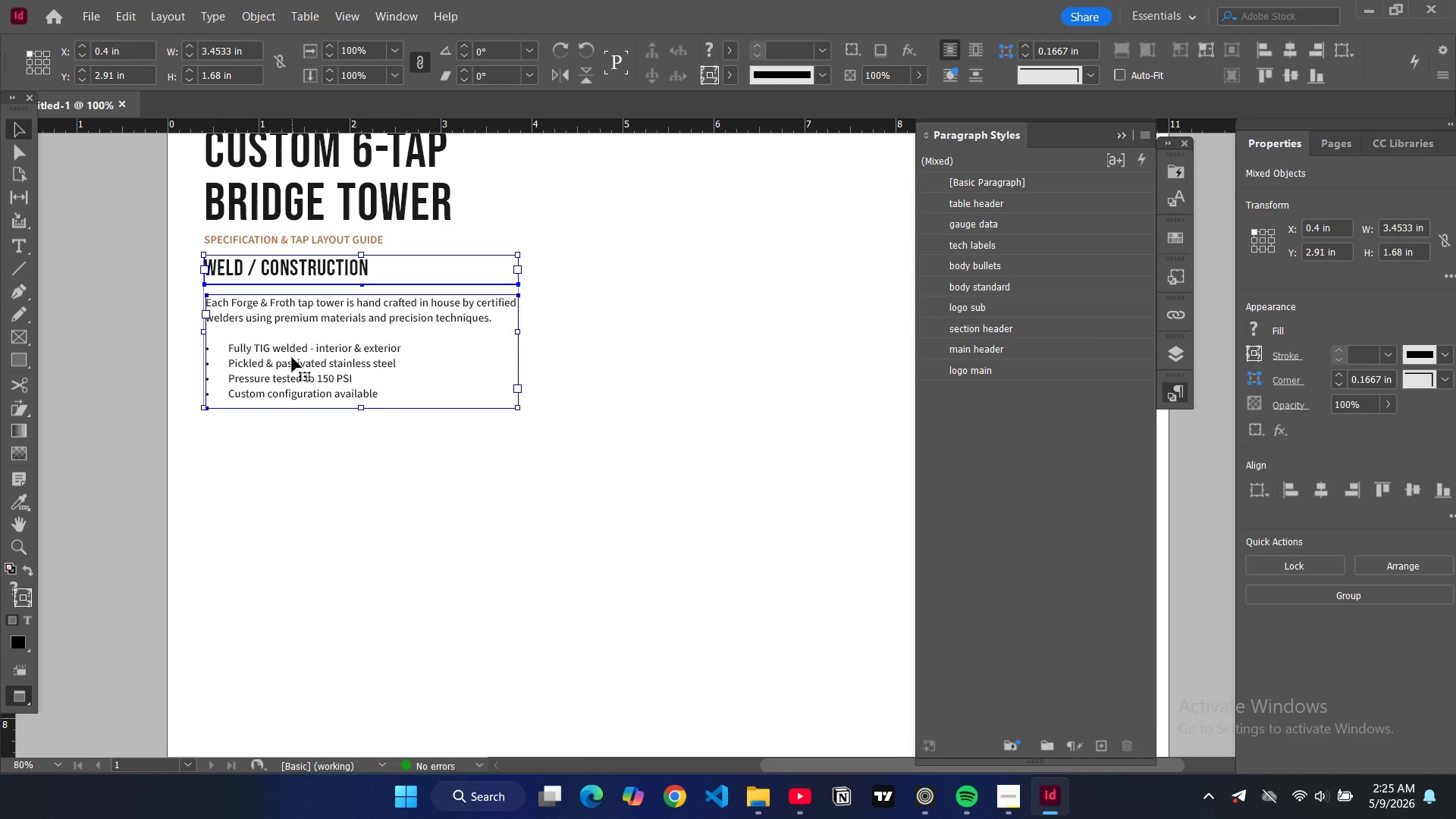 
key(W)
 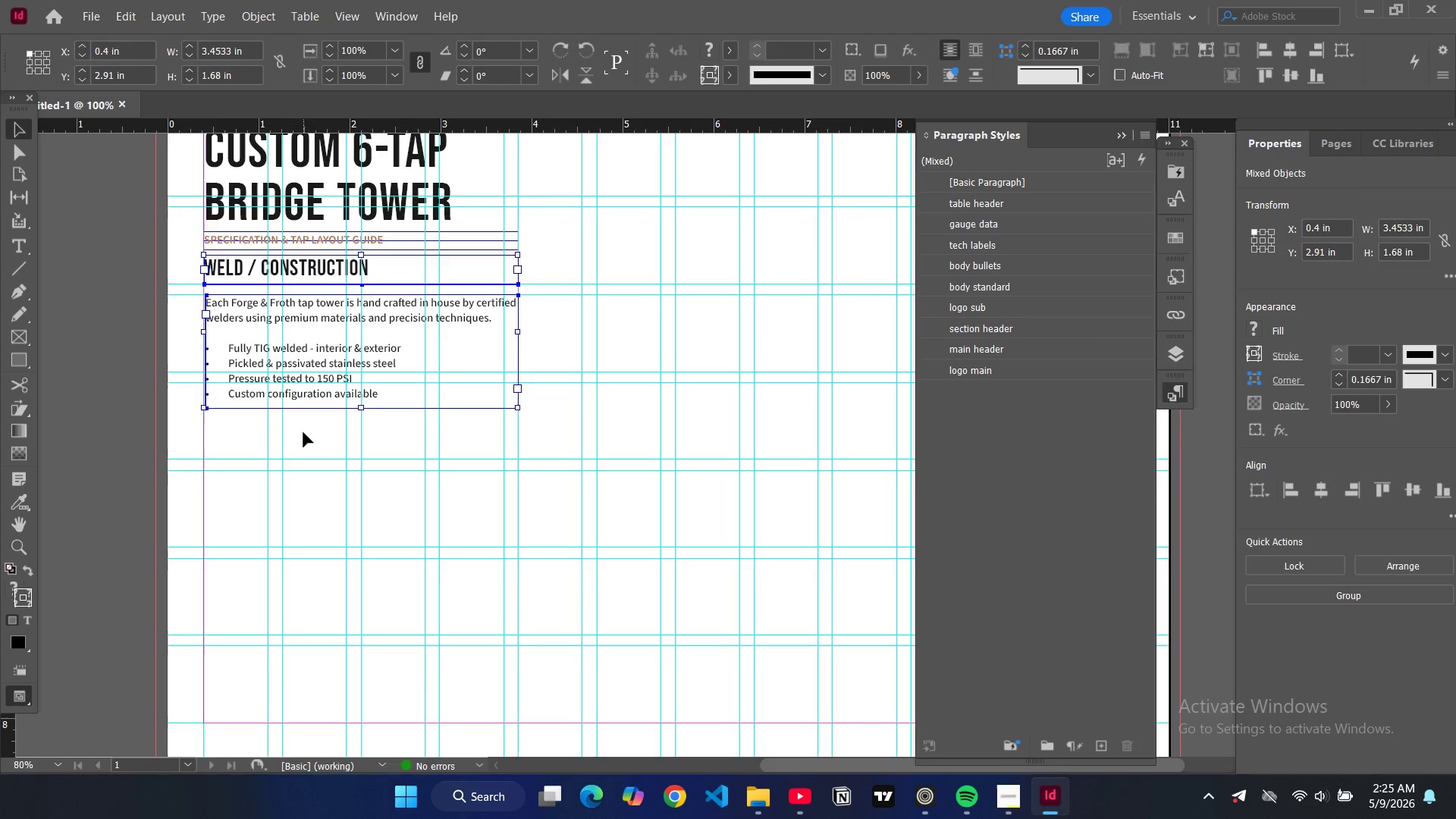 
key(Control+V)
 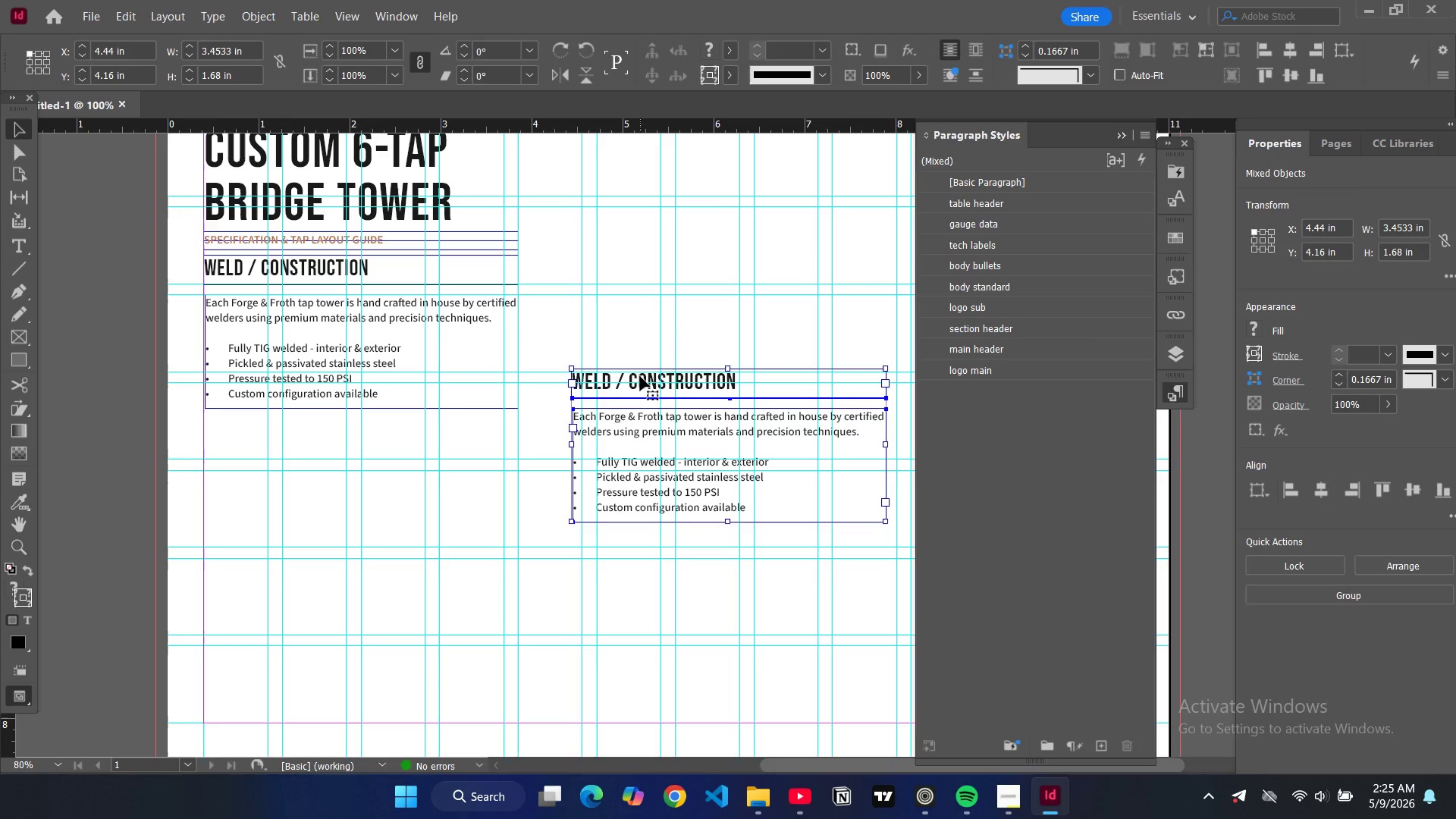 
left_click_drag(start_coordinate=[639, 381], to_coordinate=[270, 427])
 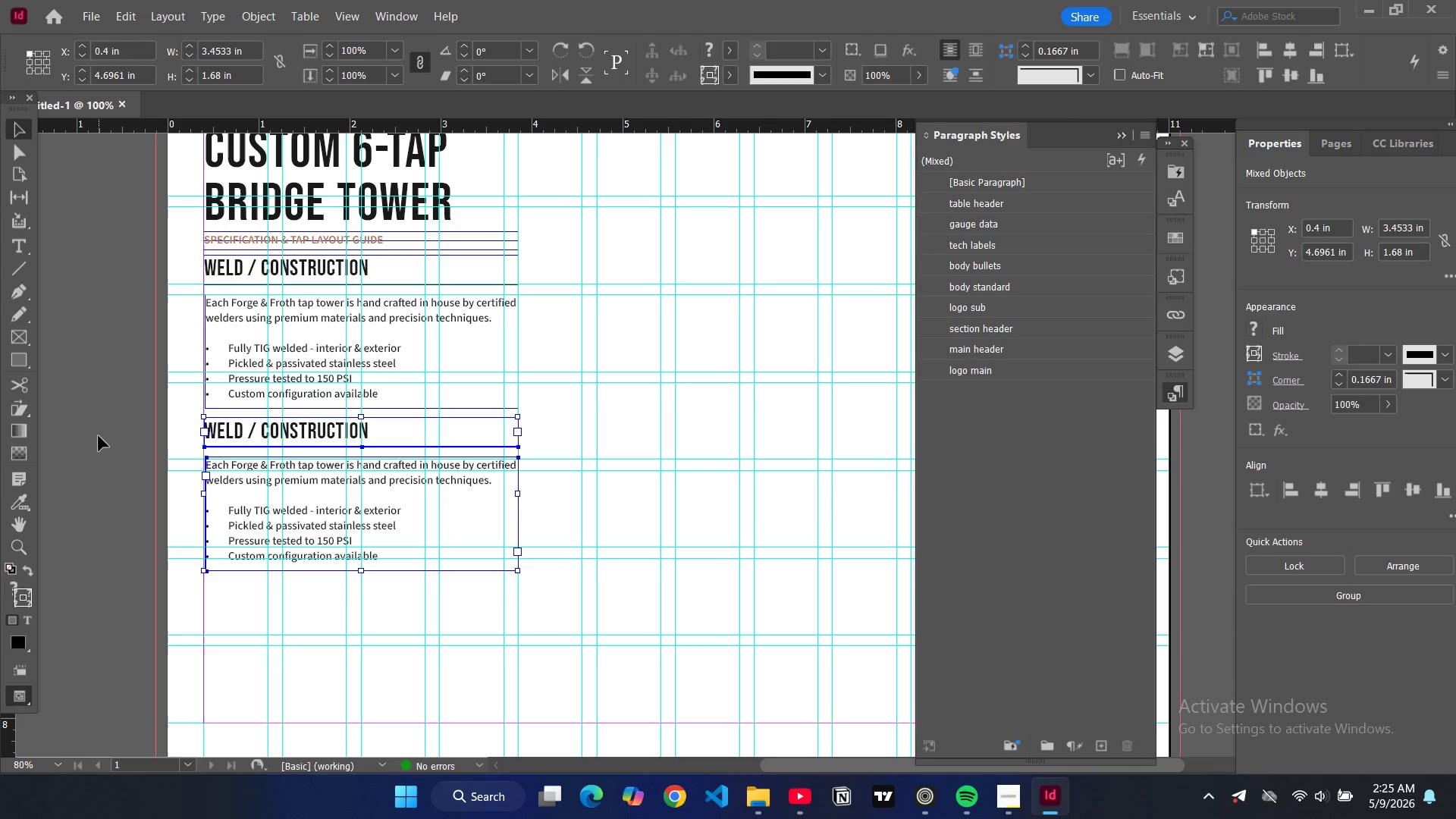 
left_click([99, 435])
 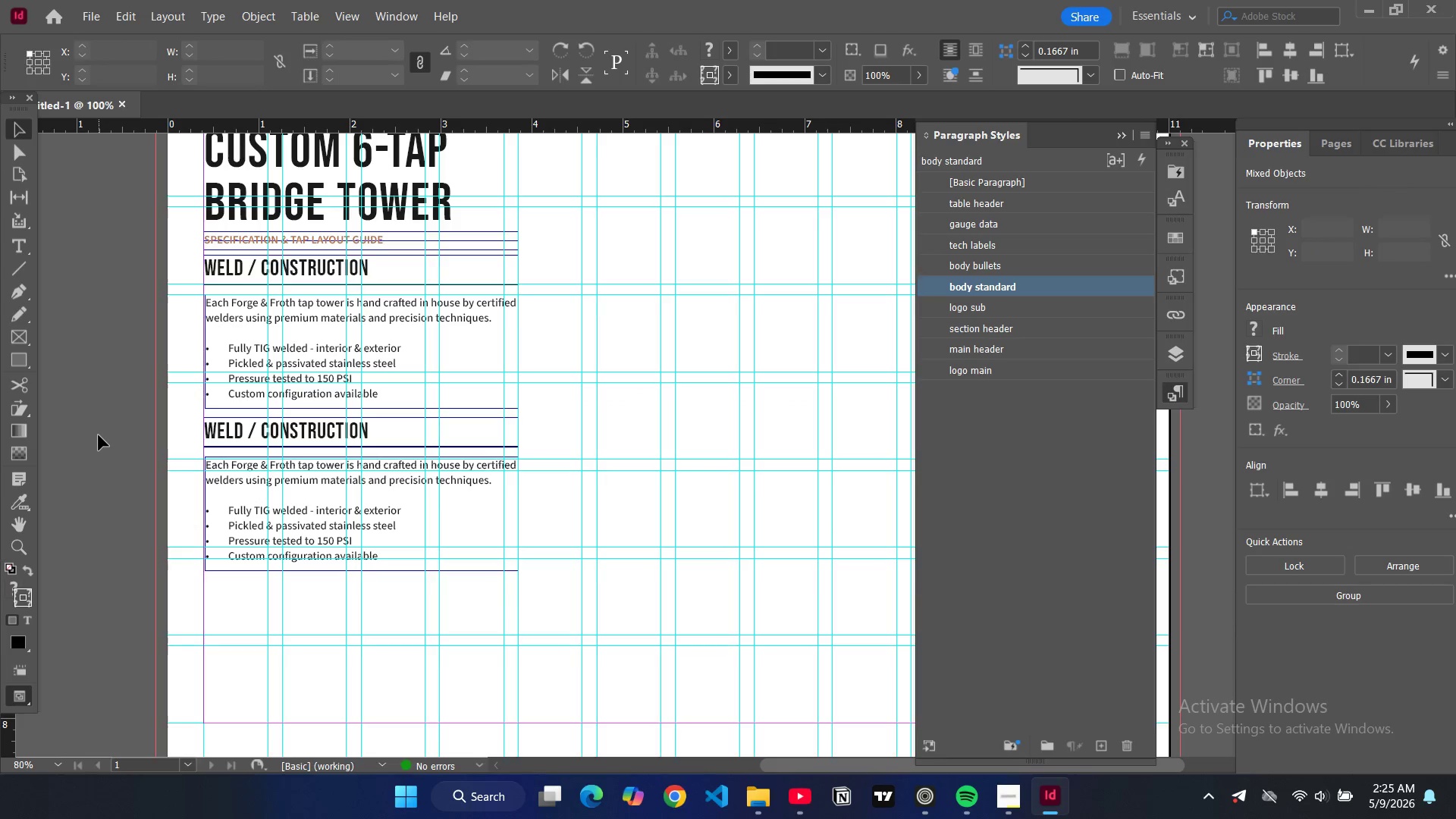 
key(W)
 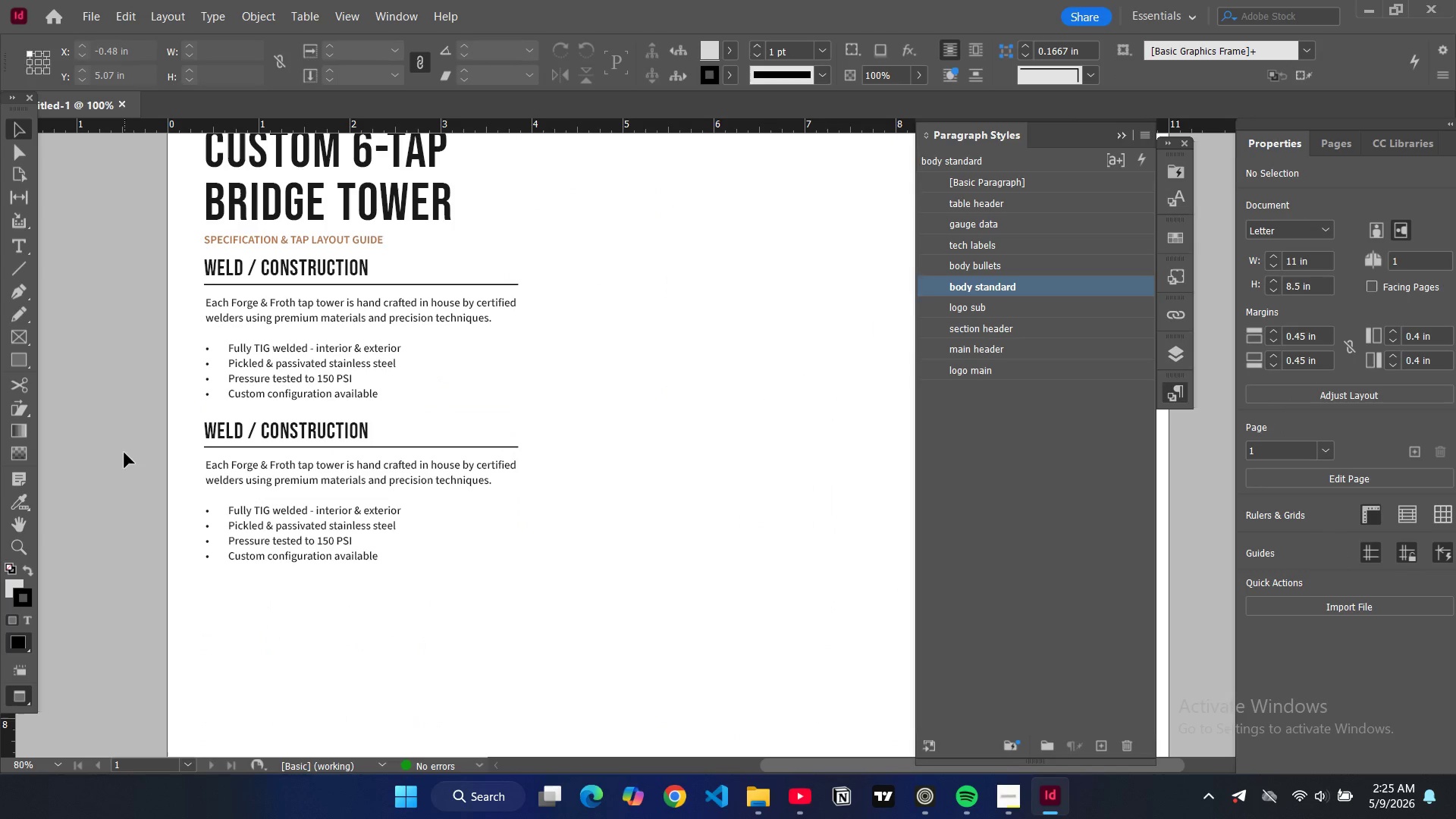 
key(W)
 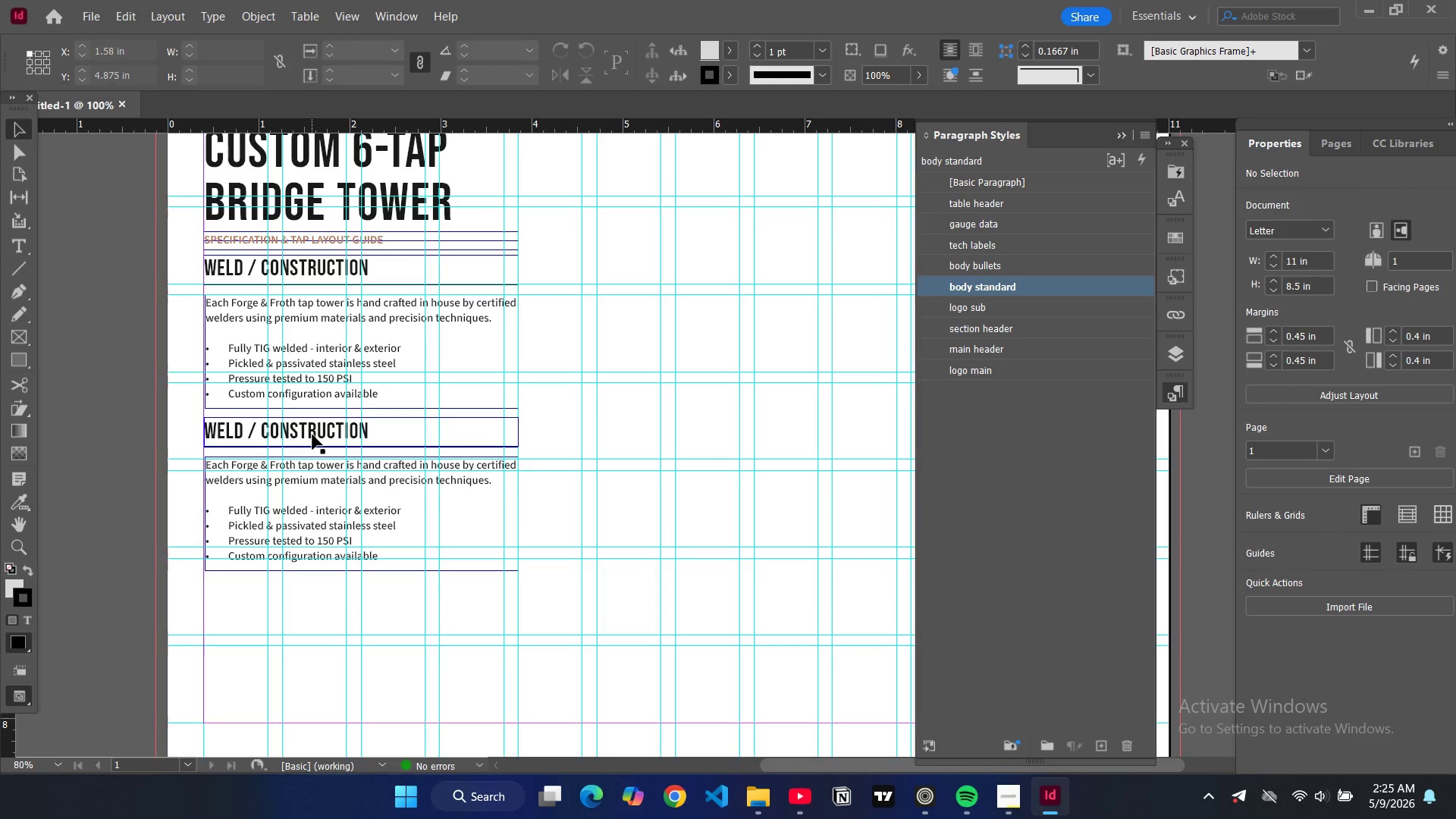 
left_click([312, 435])
 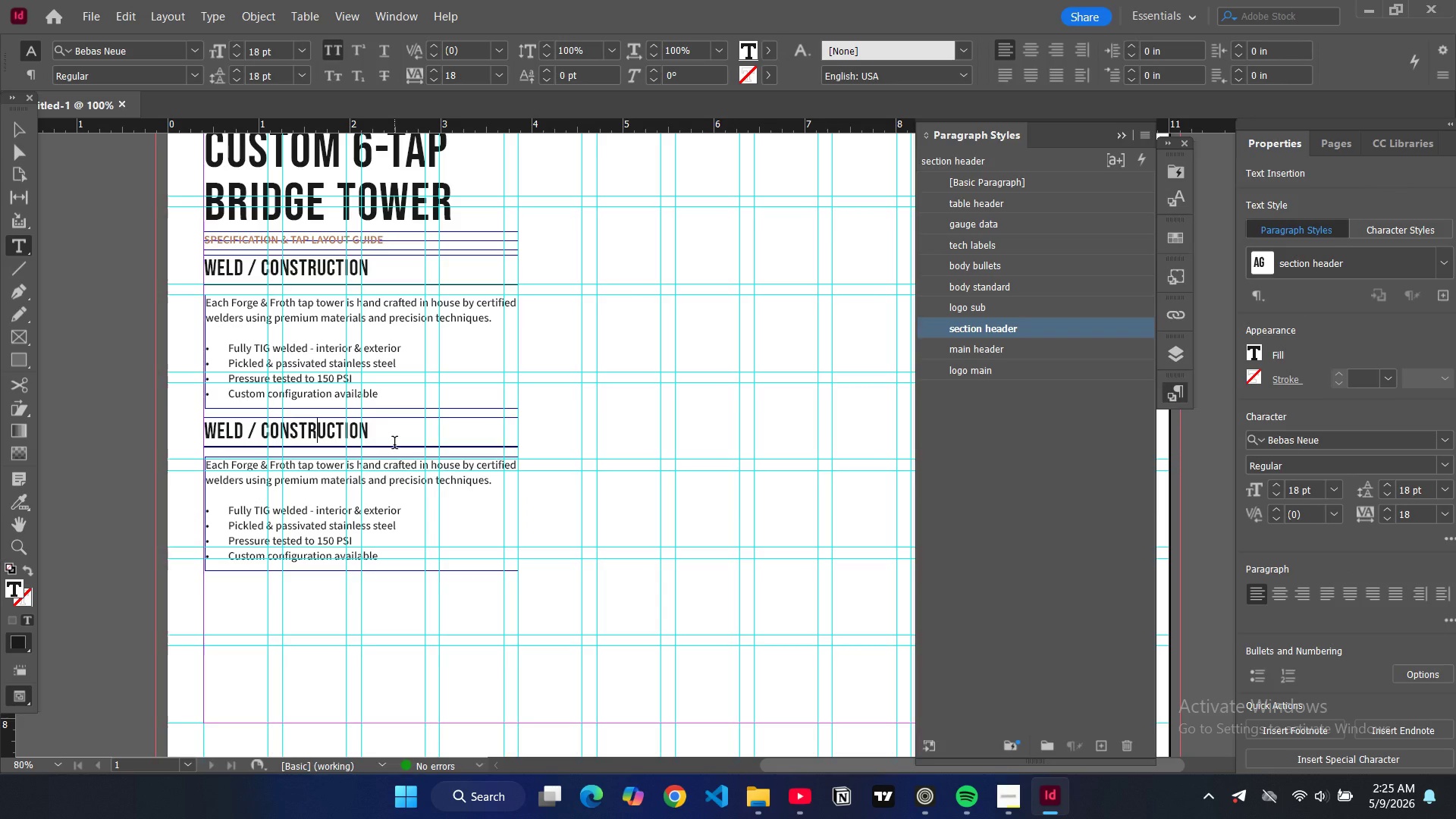 
key(Control+A)
 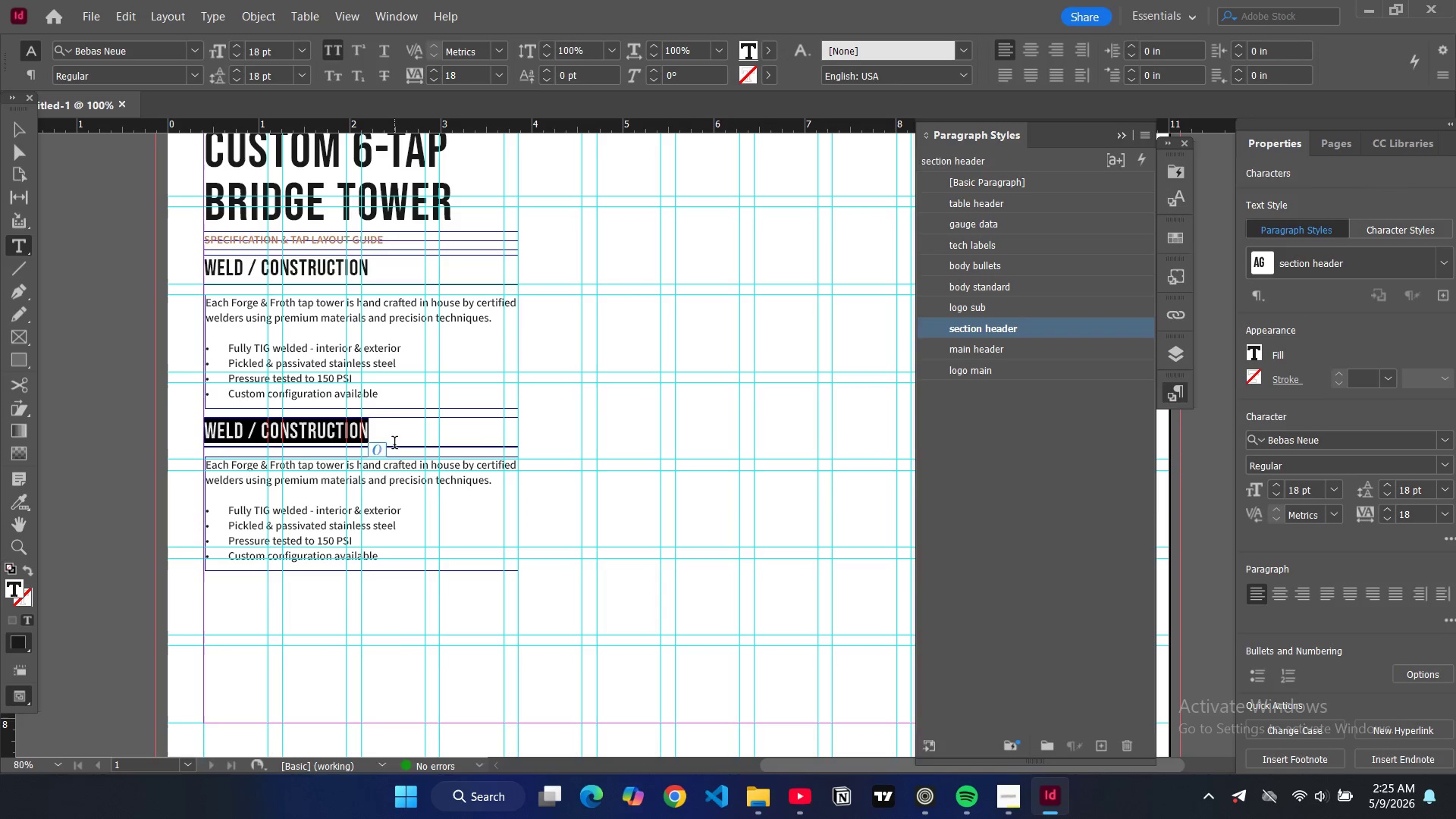 
type(materials / finish)
 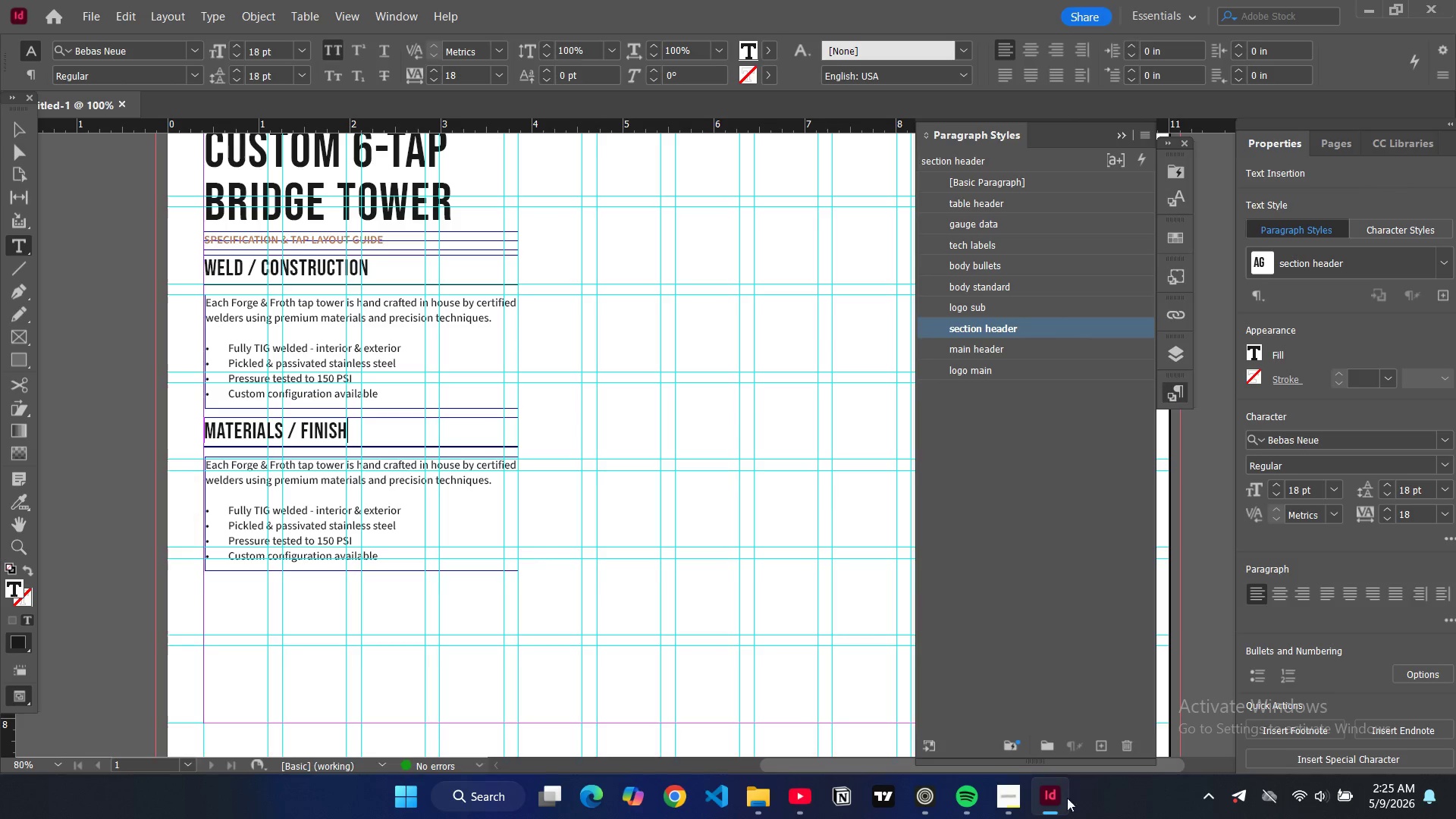 
left_click([1014, 801])